 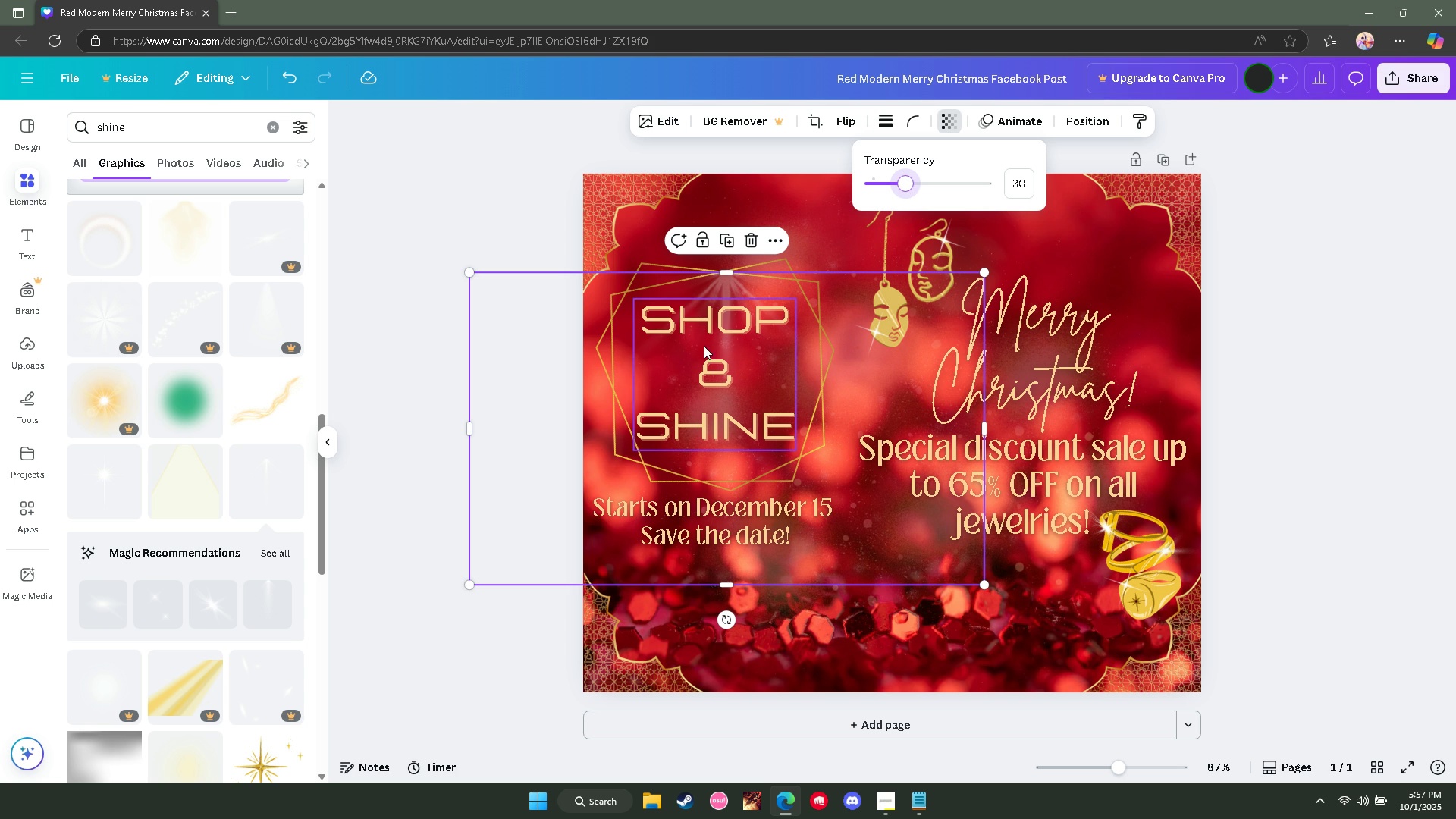 
left_click([446, 219])
 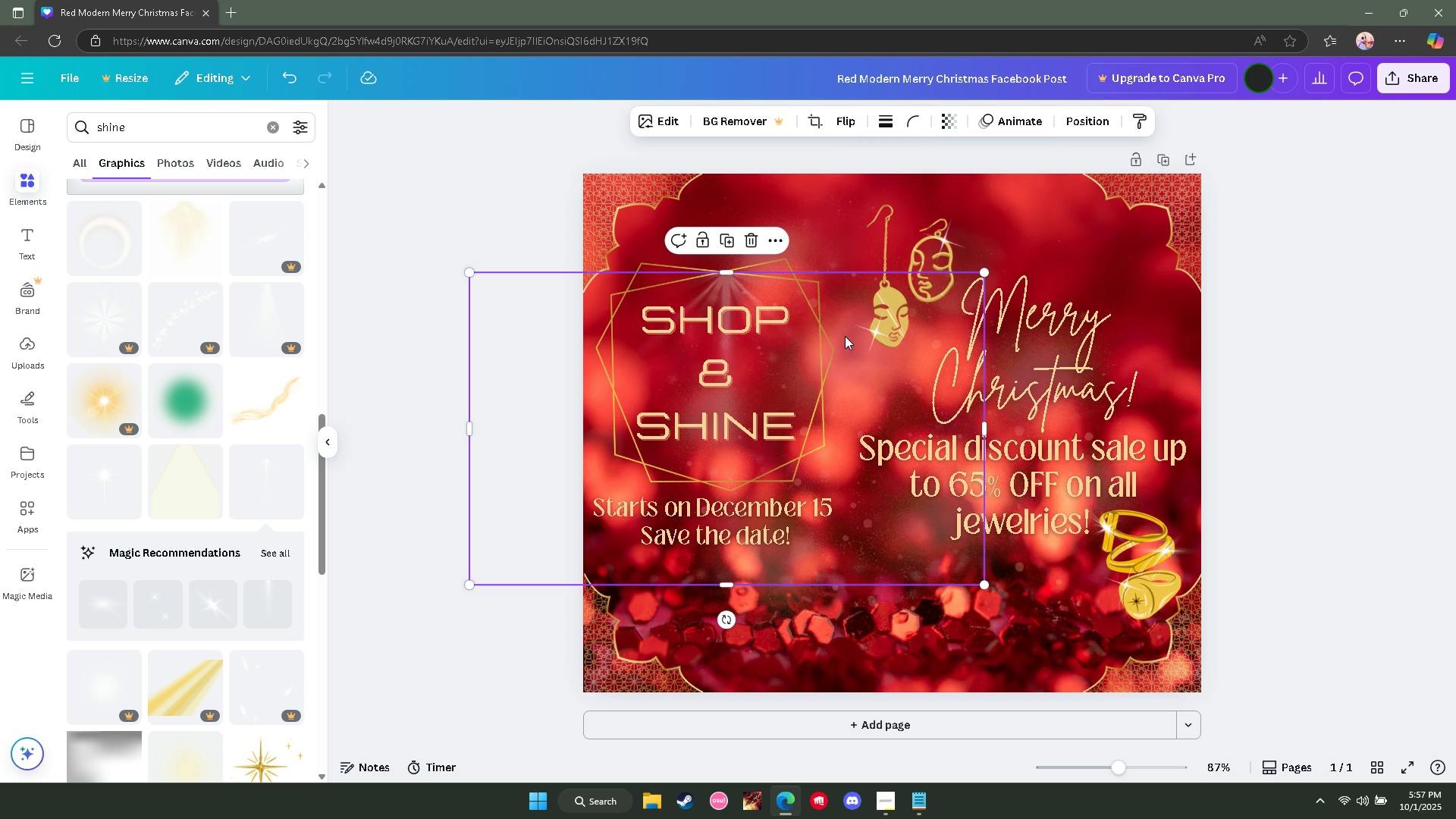 
key(Delete)
 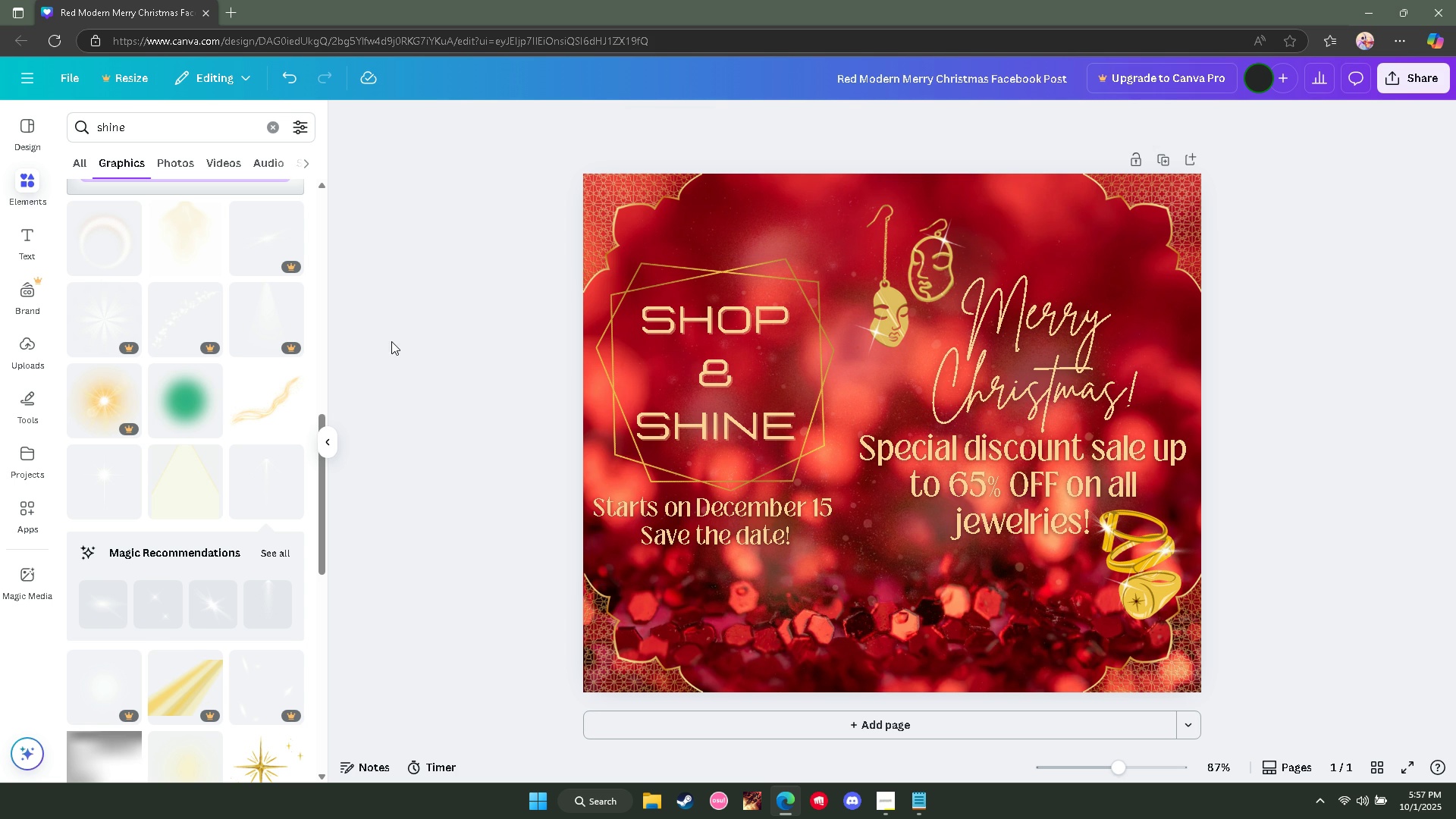 
left_click([391, 341])
 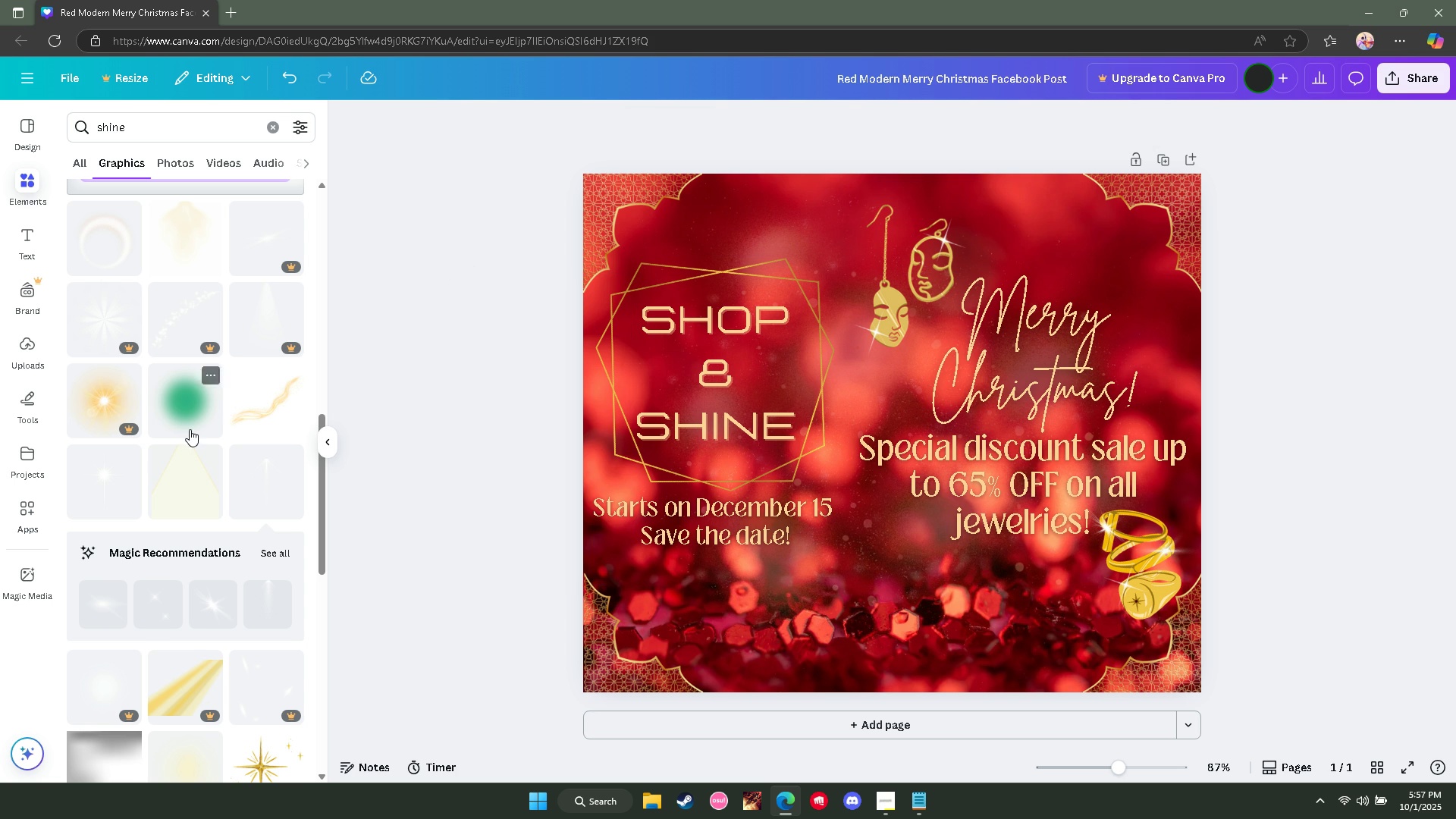 
scroll: coordinate [202, 453], scroll_direction: down, amount: 6.0
 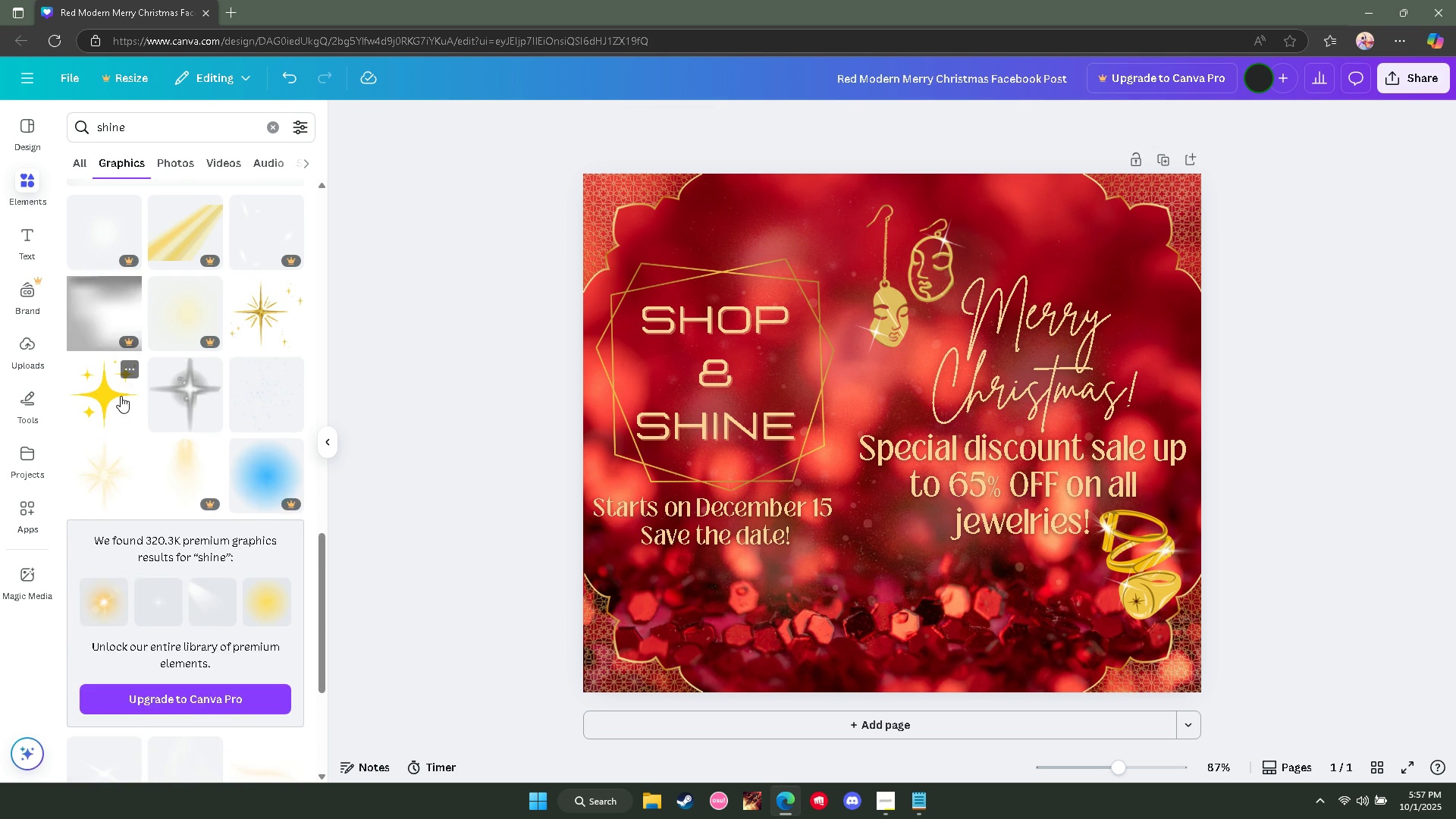 
scroll: coordinate [186, 453], scroll_direction: up, amount: 23.0
 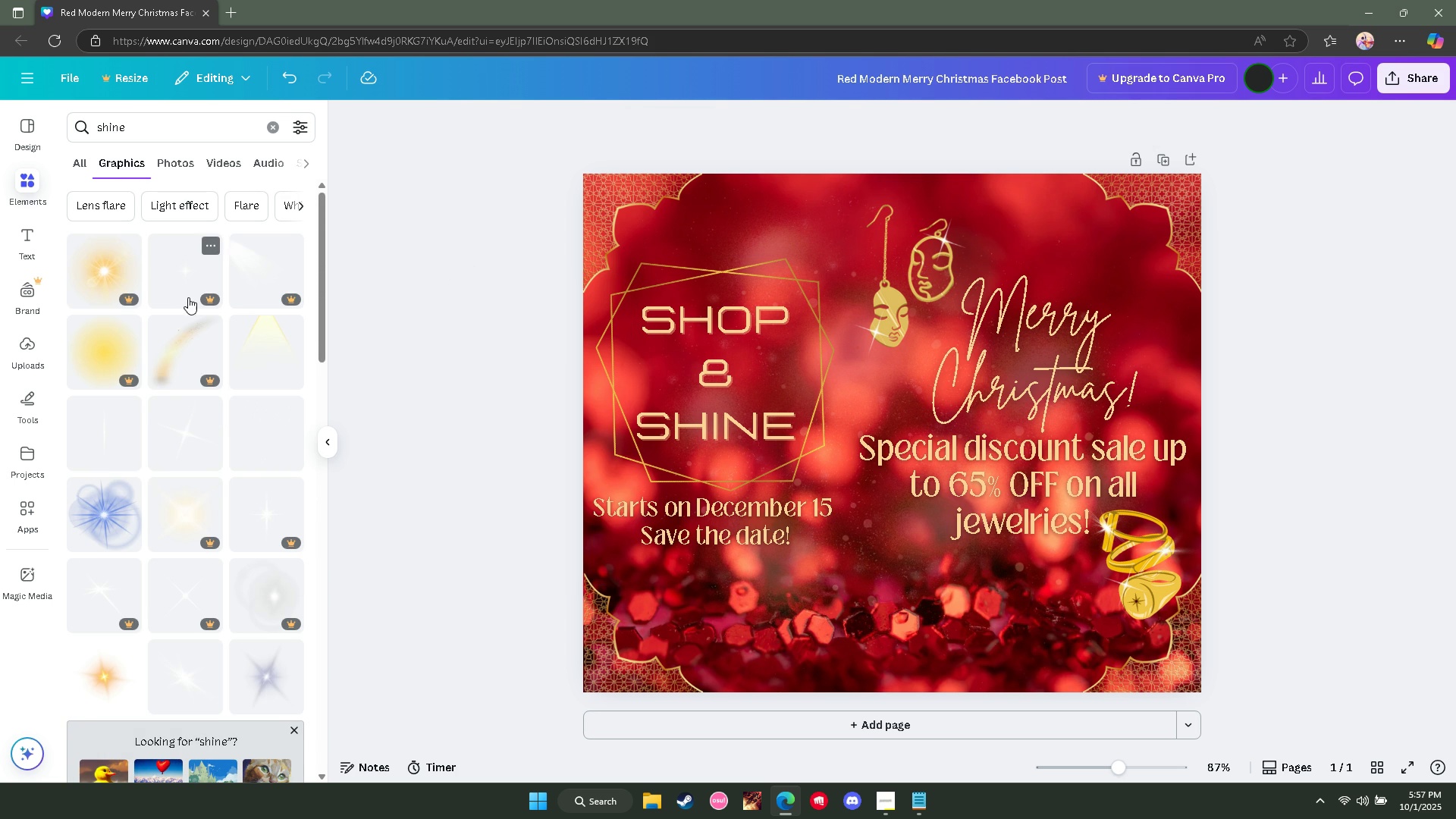 
left_click([188, 287])